 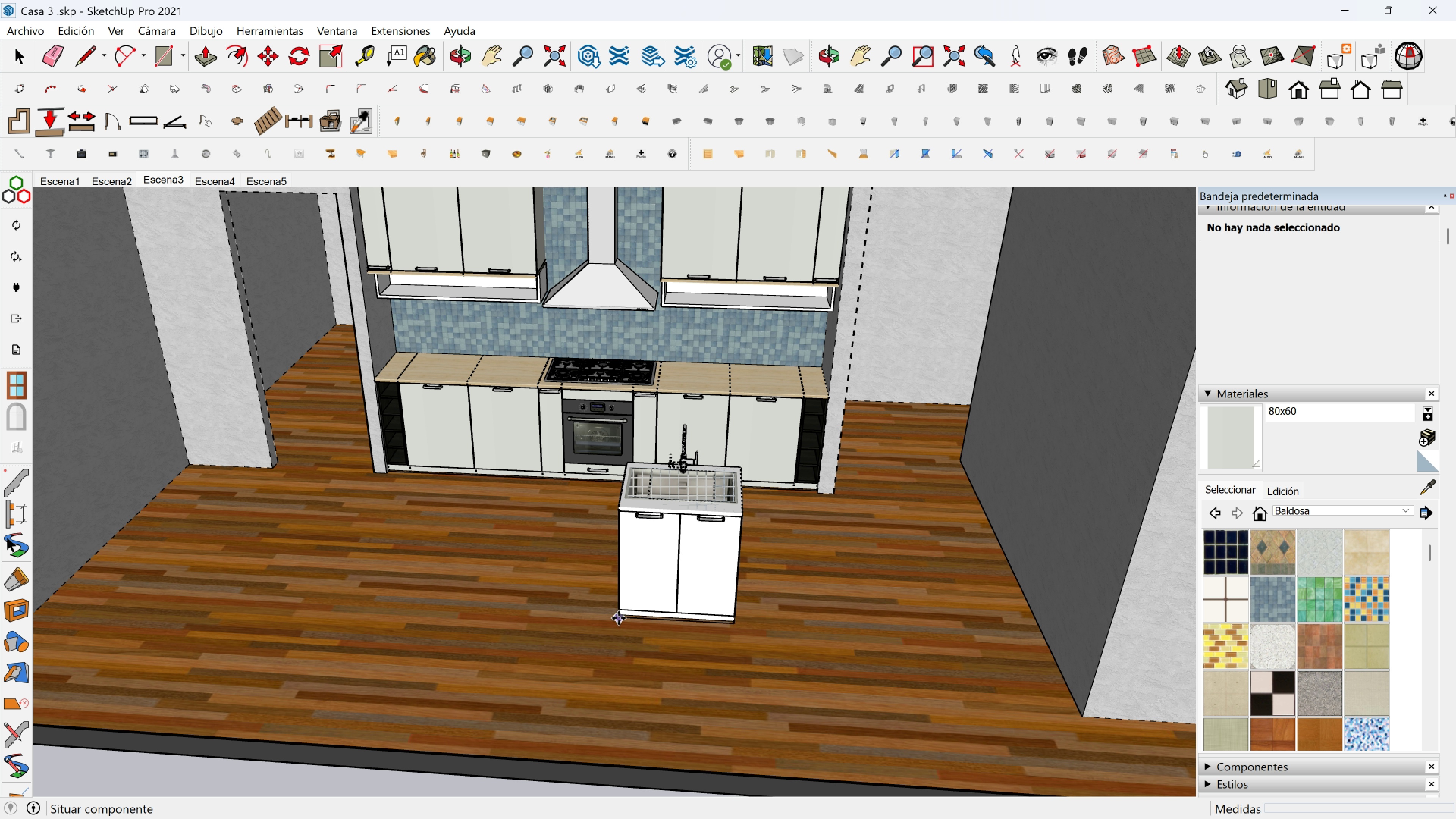 
left_click([496, 626])
 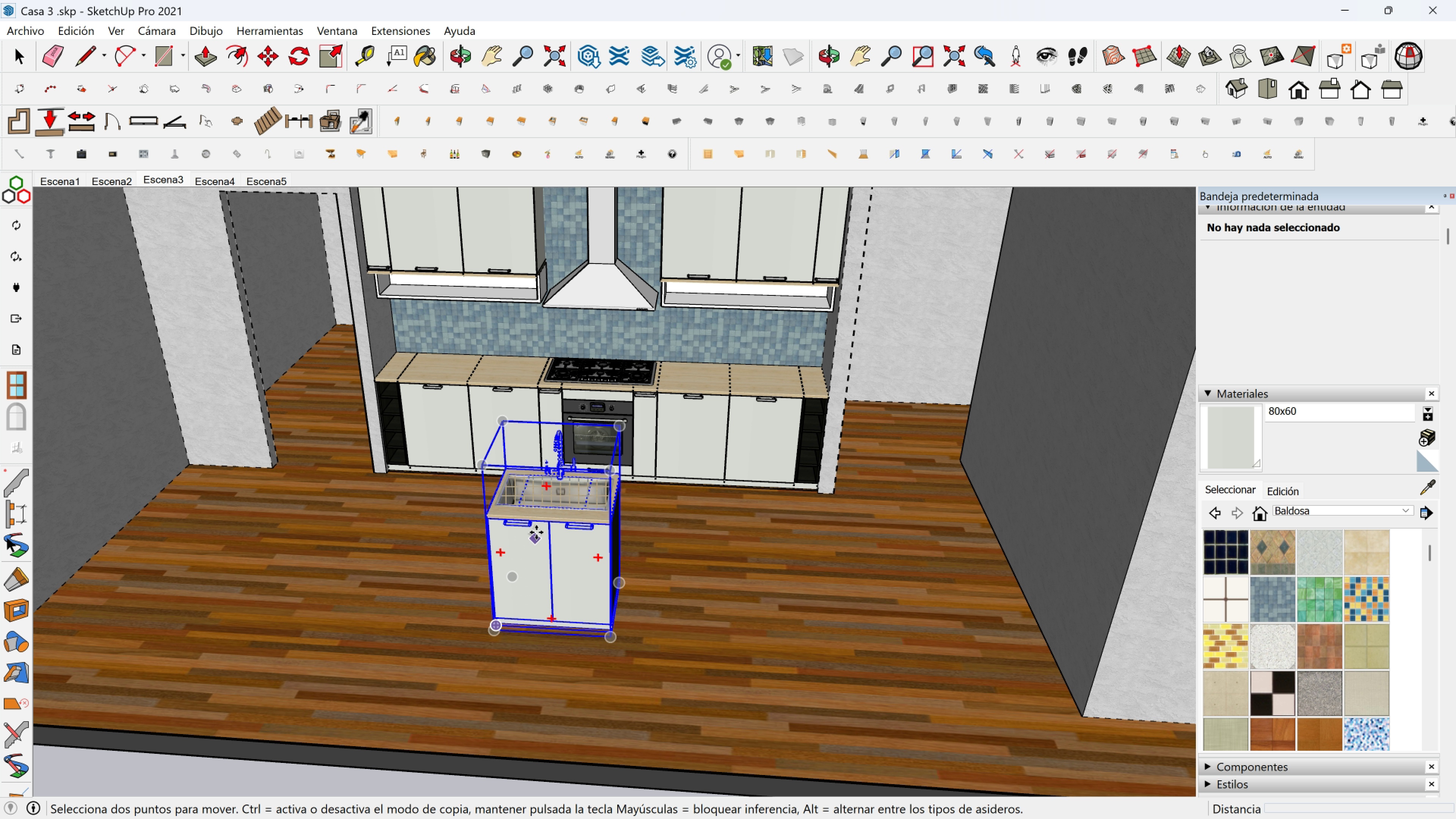 
scroll: coordinate [538, 512], scroll_direction: up, amount: 8.0
 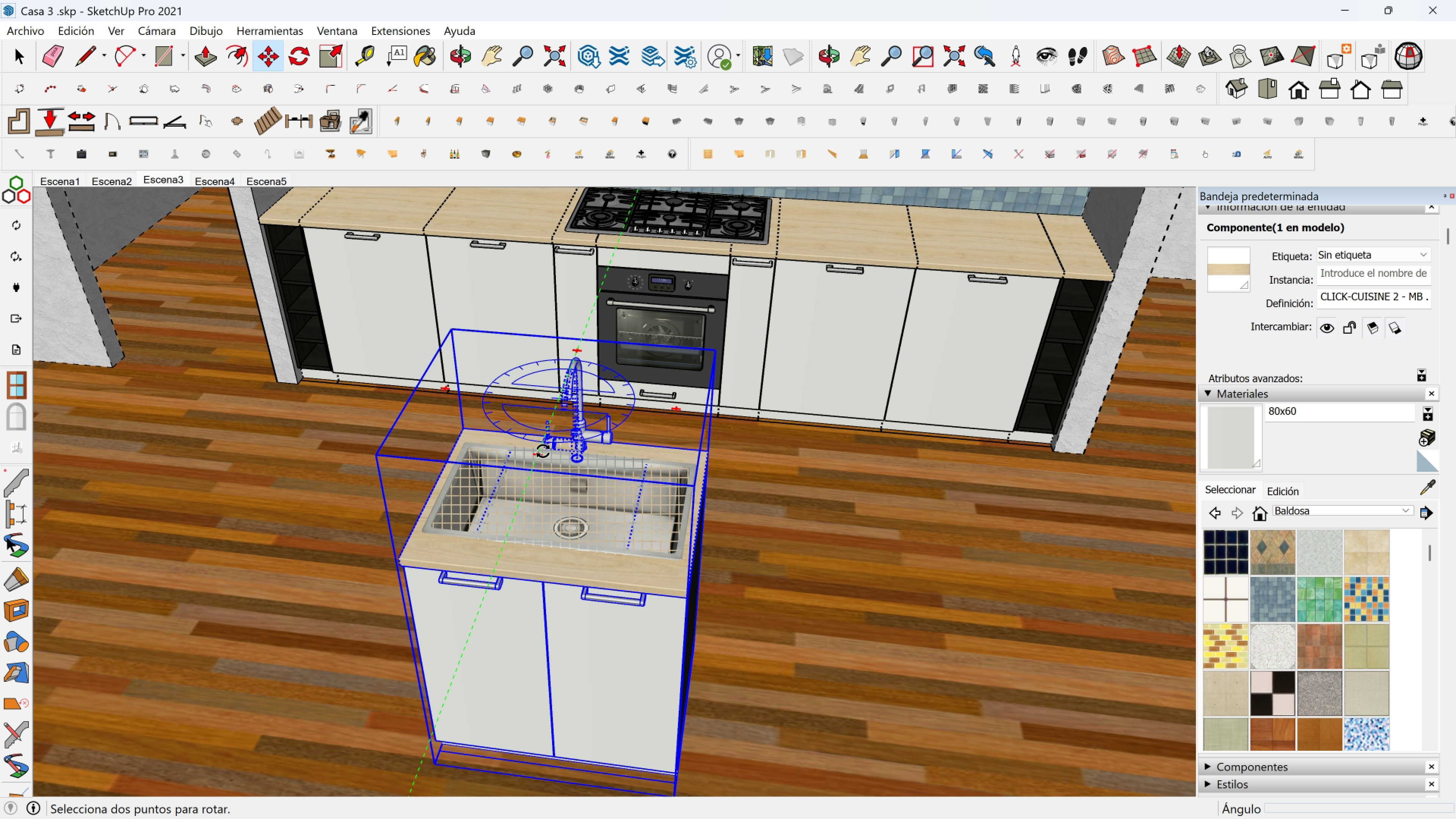 
left_click([542, 452])
 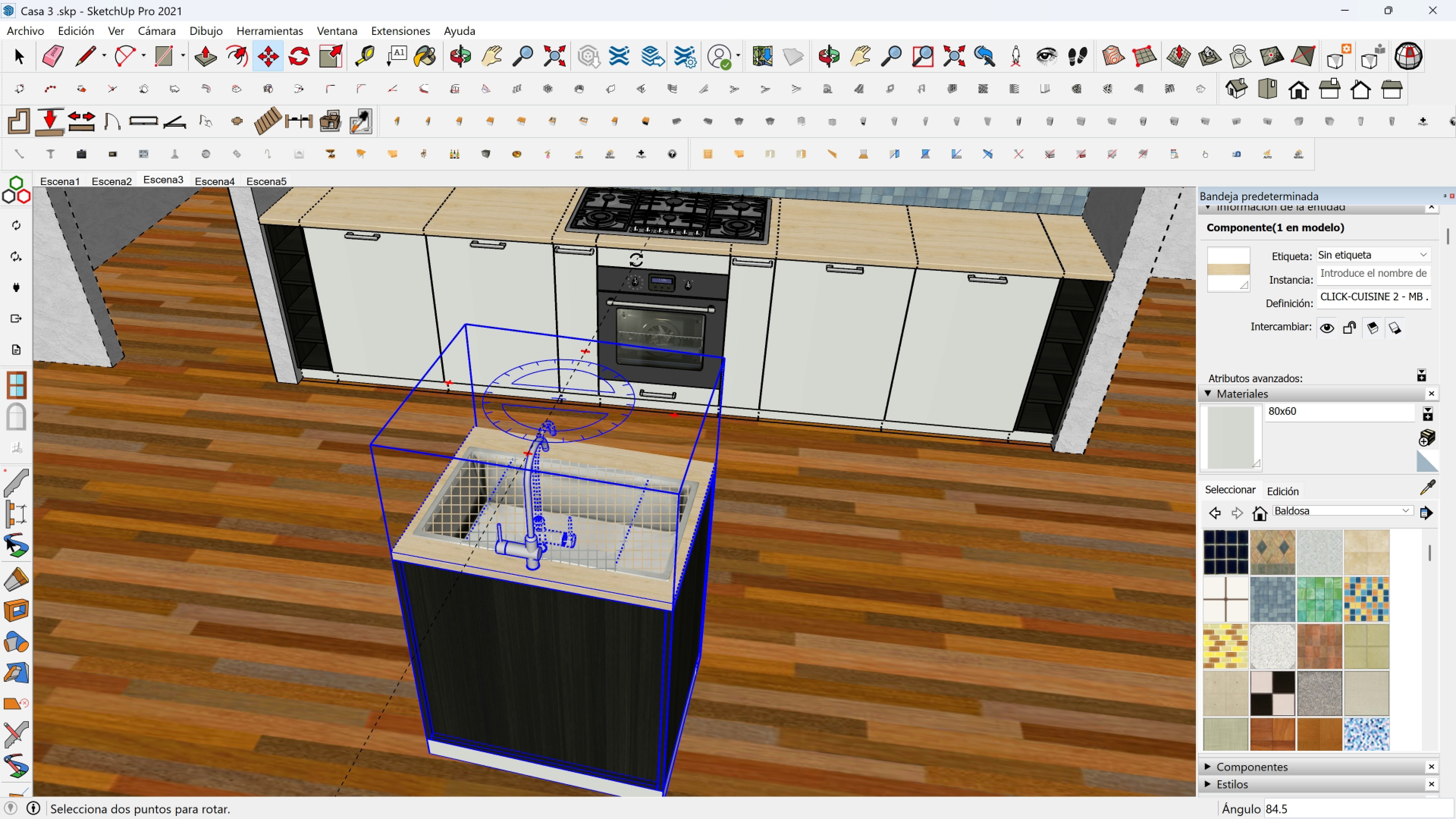 
left_click([572, 373])
 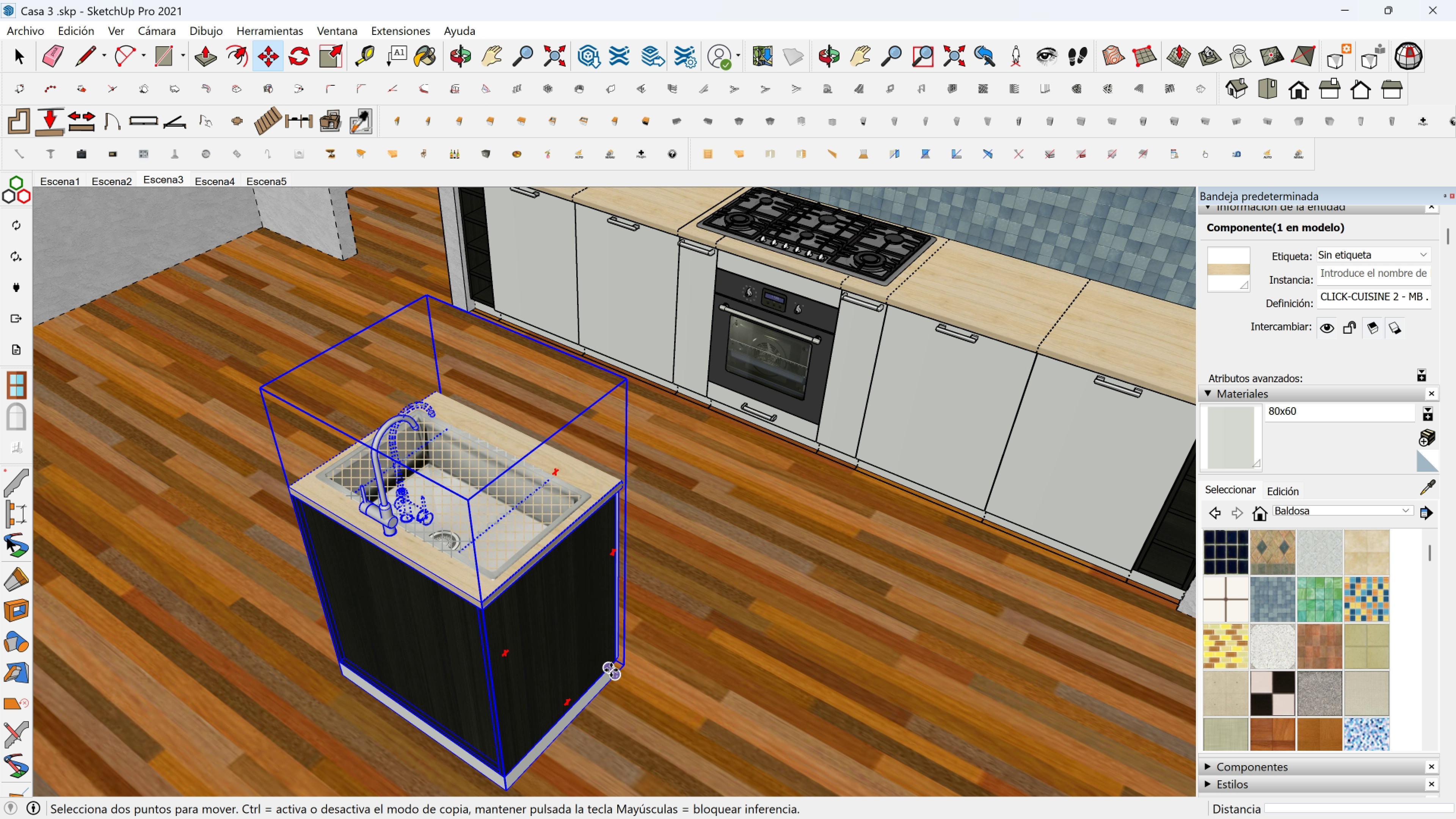 
left_click([614, 678])
 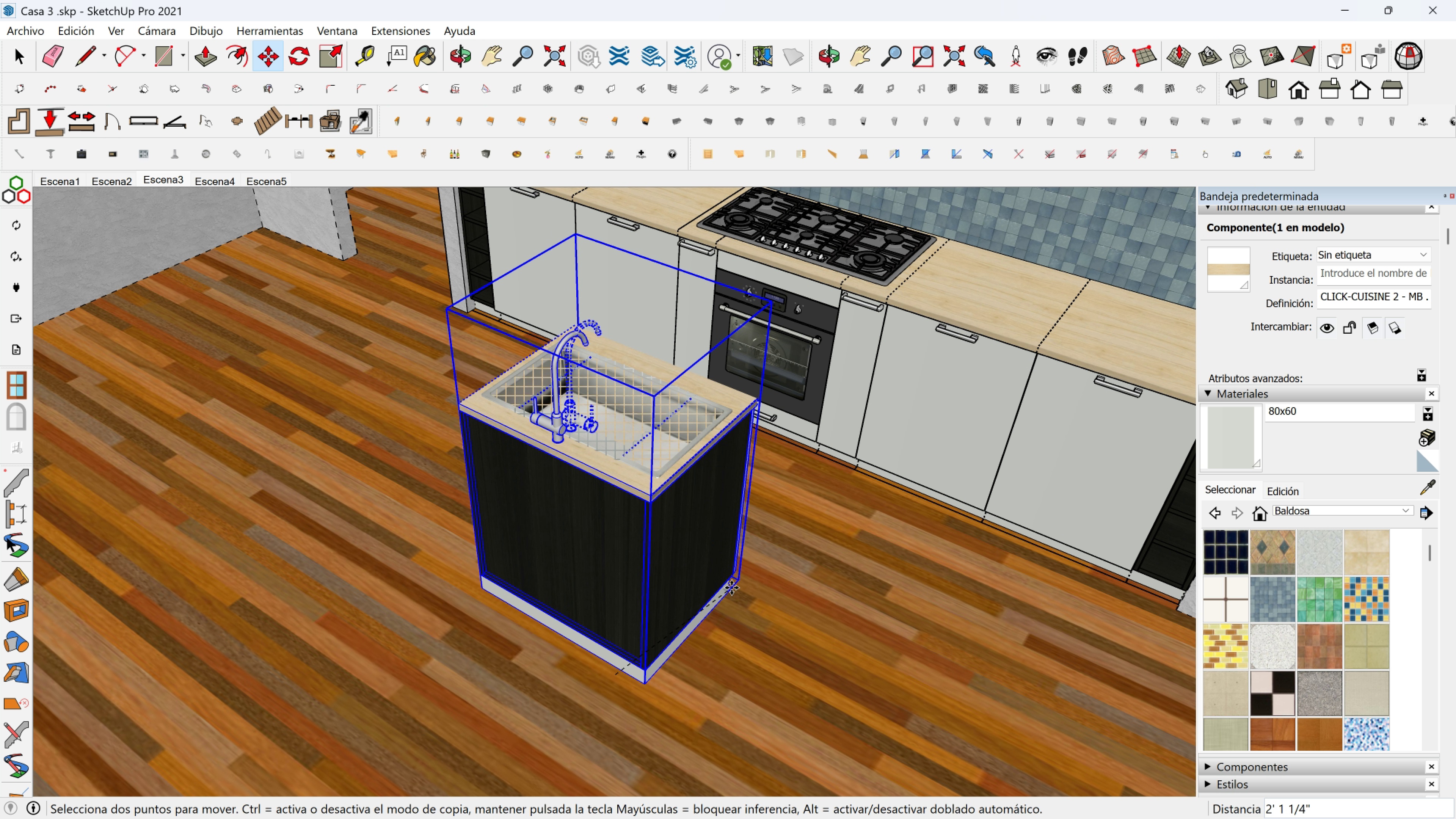 
key(Shift+ShiftLeft)
 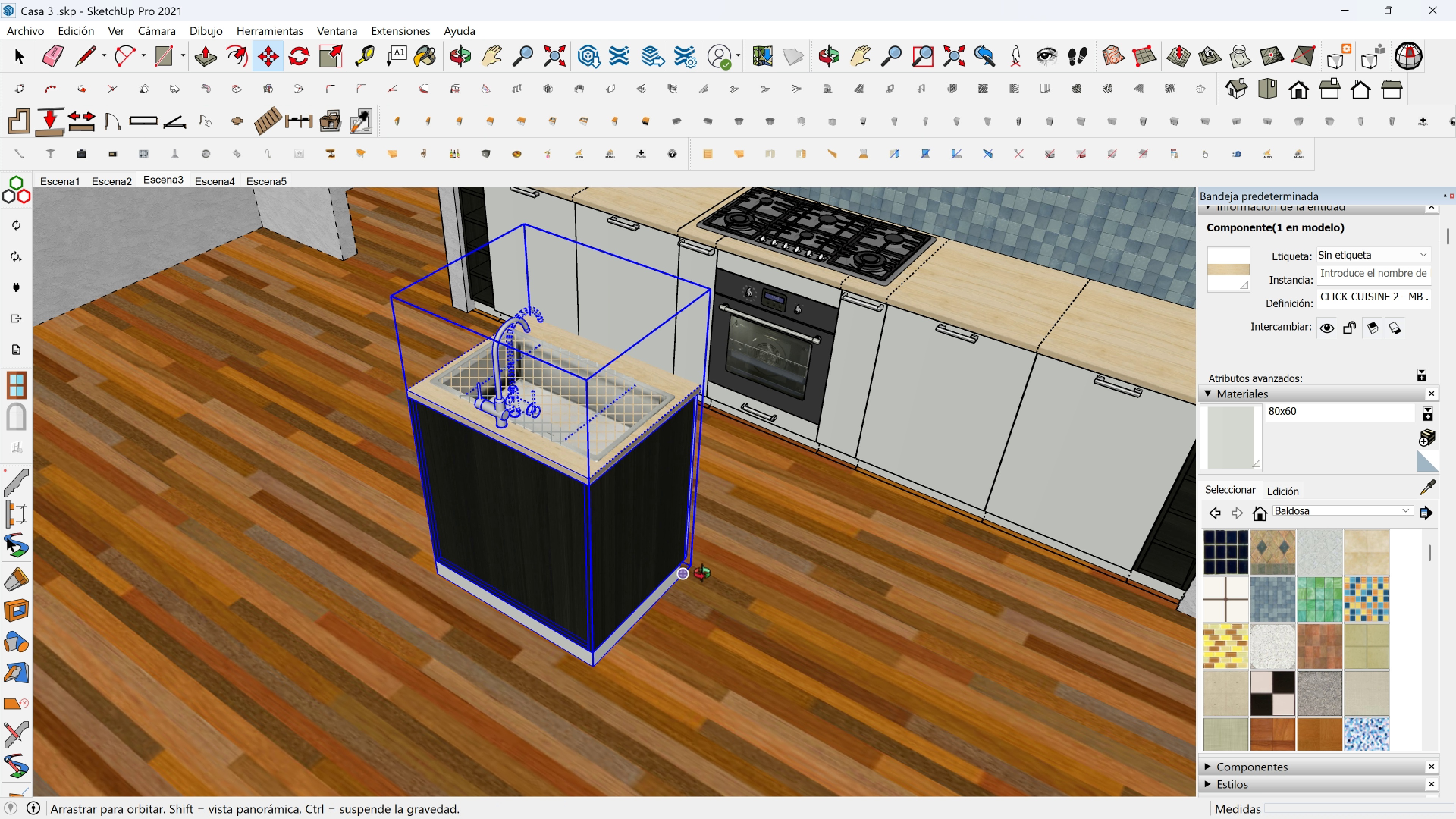 
scroll: coordinate [547, 501], scroll_direction: up, amount: 1.0
 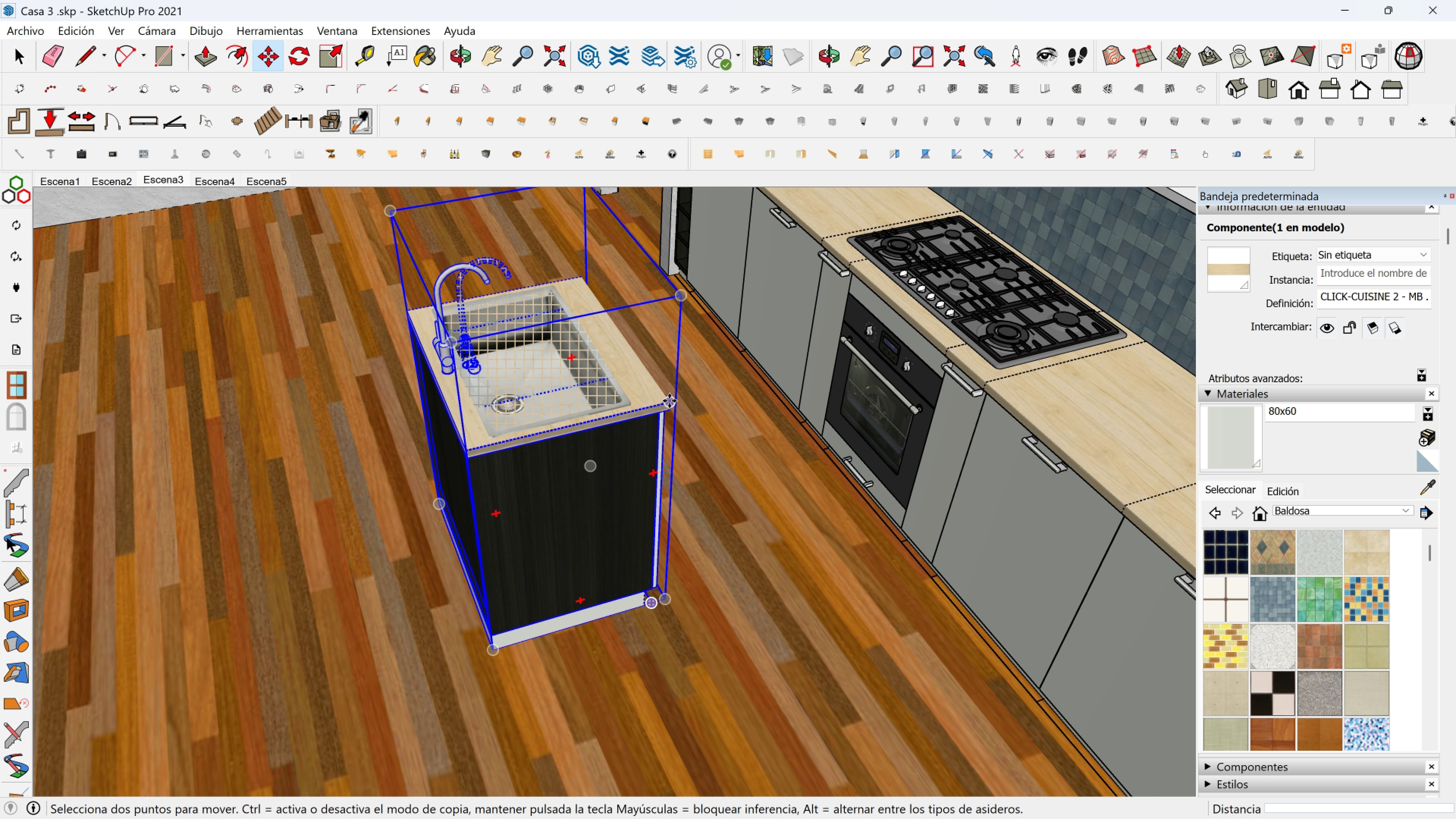 
left_click([669, 401])
 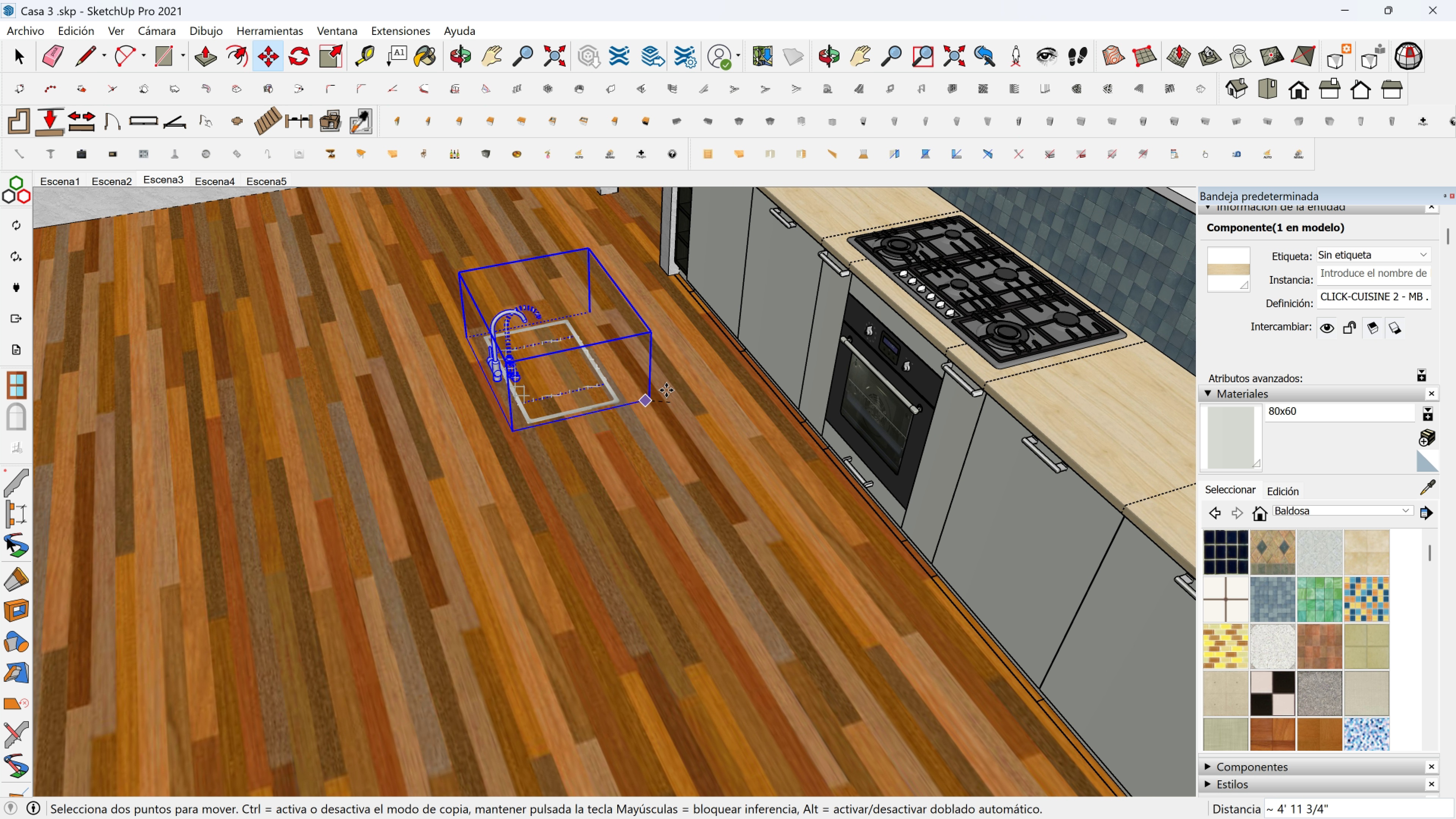 
key(Escape)
 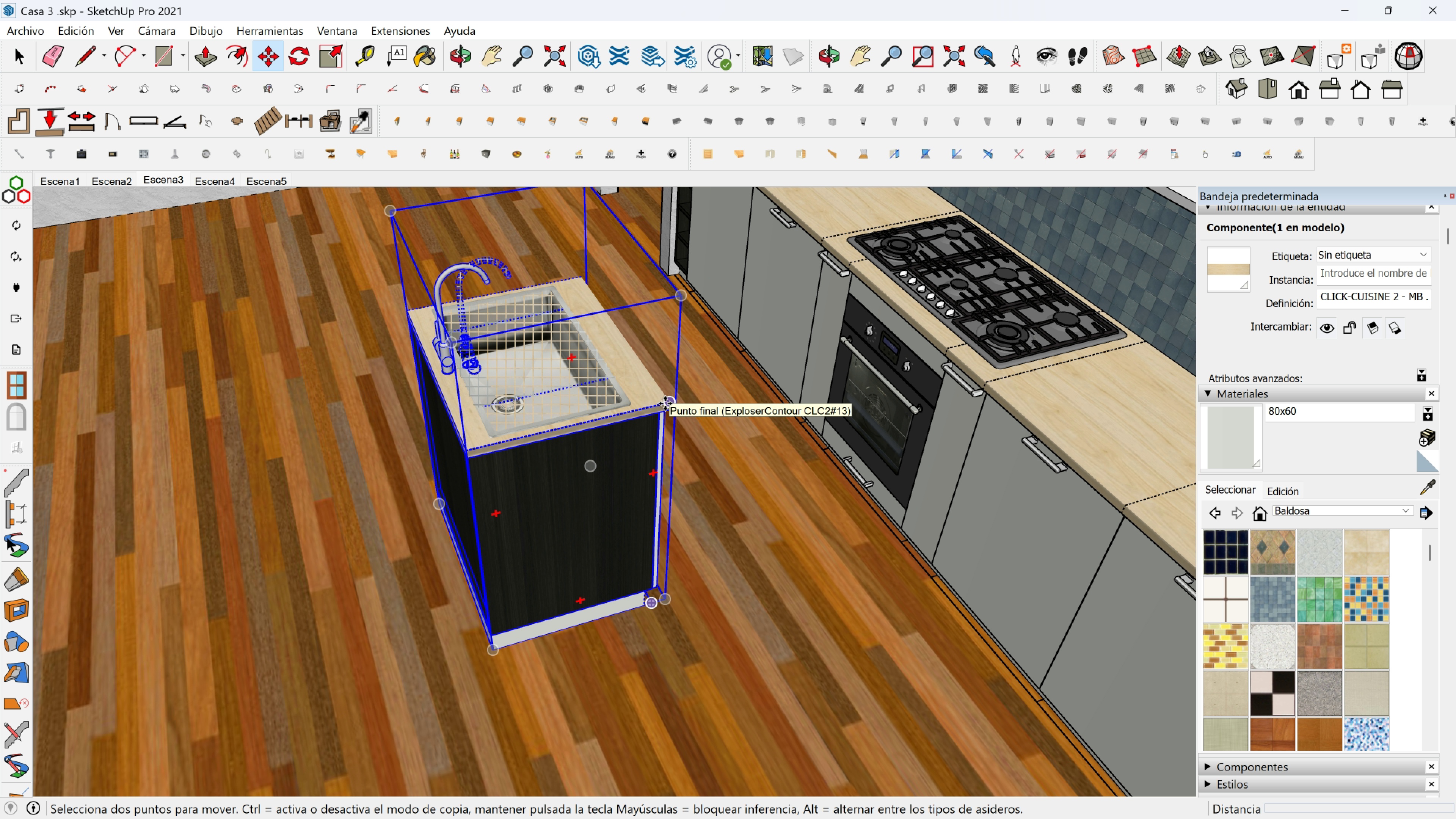 
left_click([667, 403])
 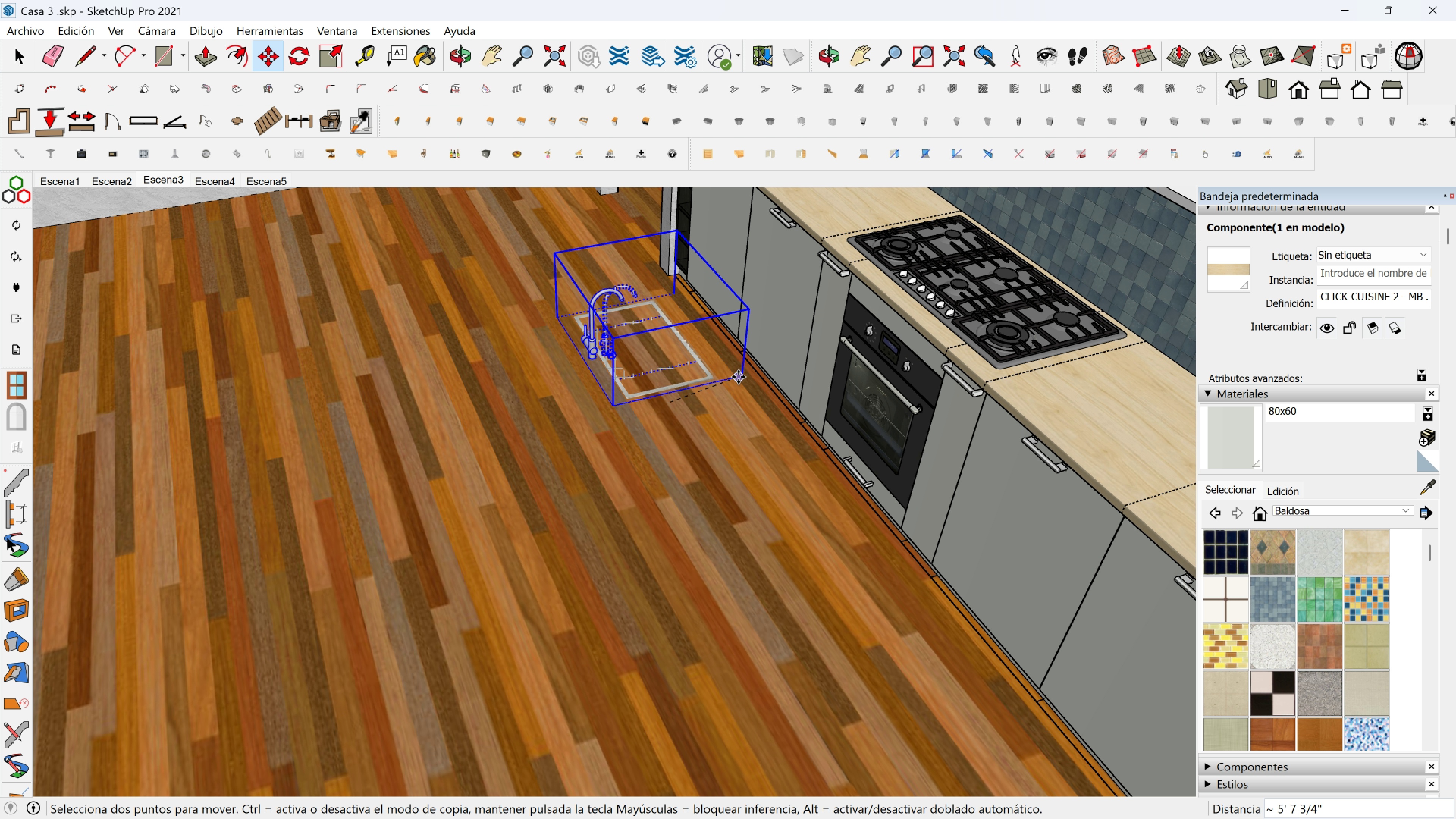 
scroll: coordinate [722, 397], scroll_direction: down, amount: 1.0
 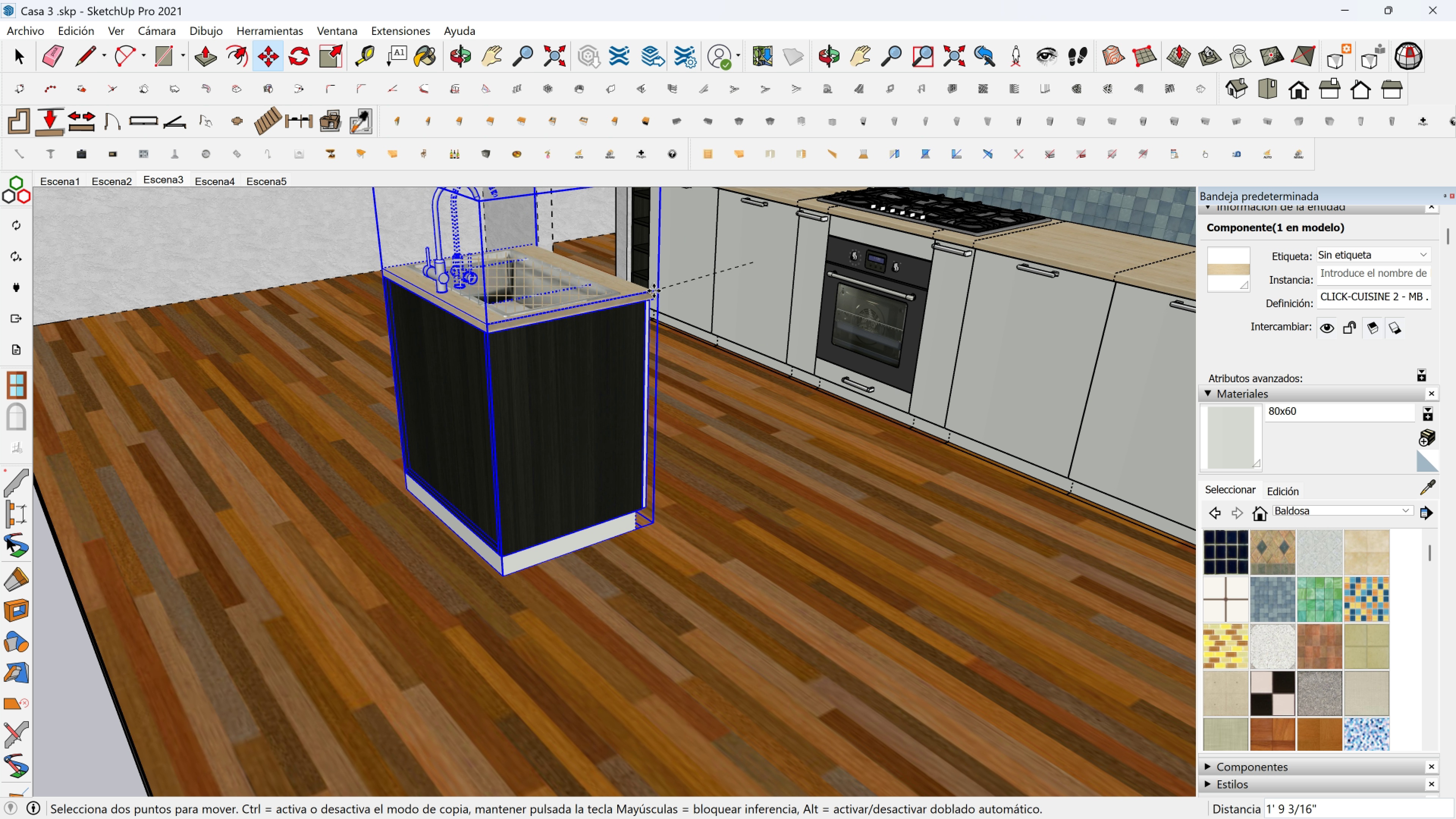 
key(Escape)
 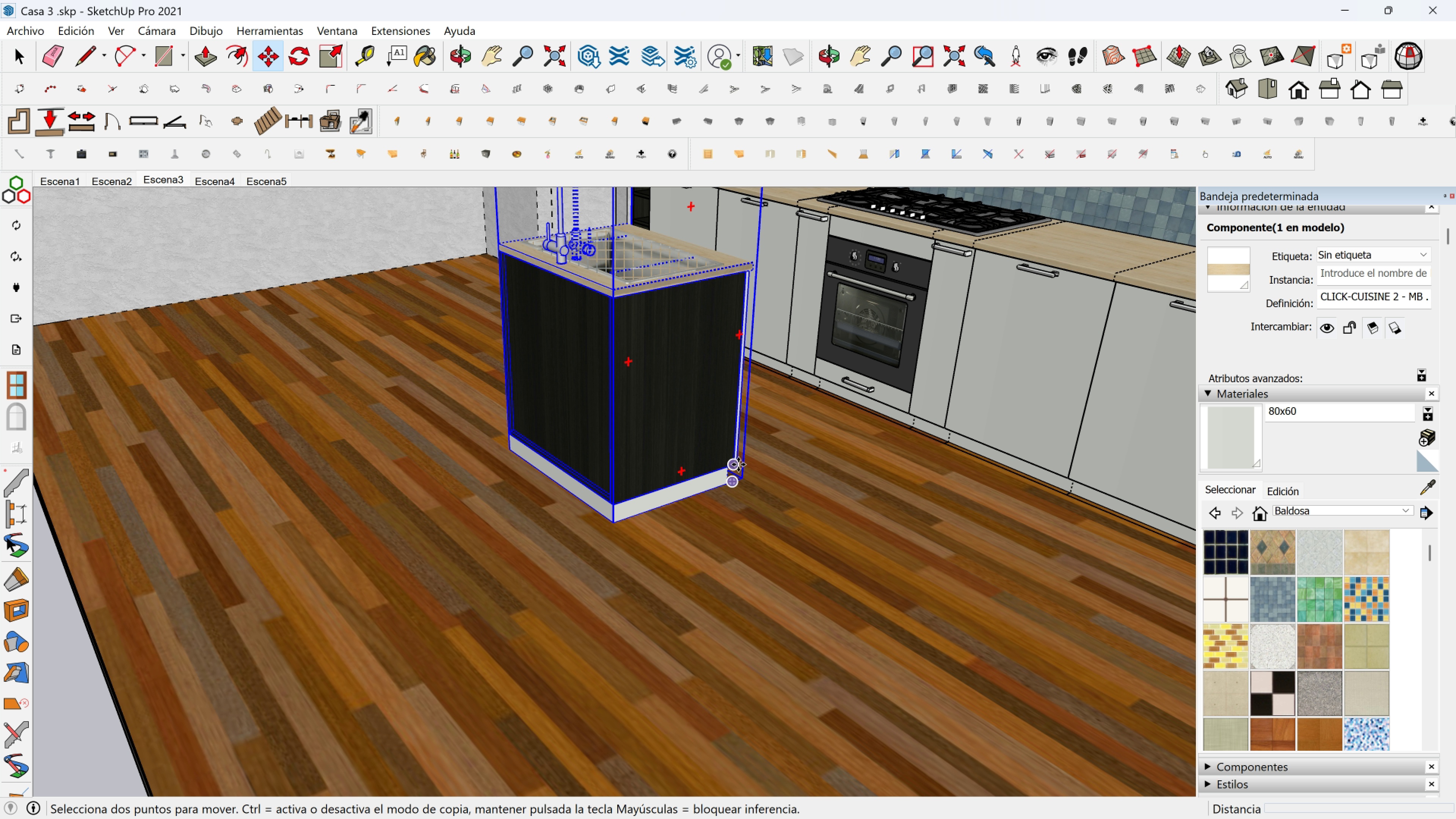 
left_click([738, 464])
 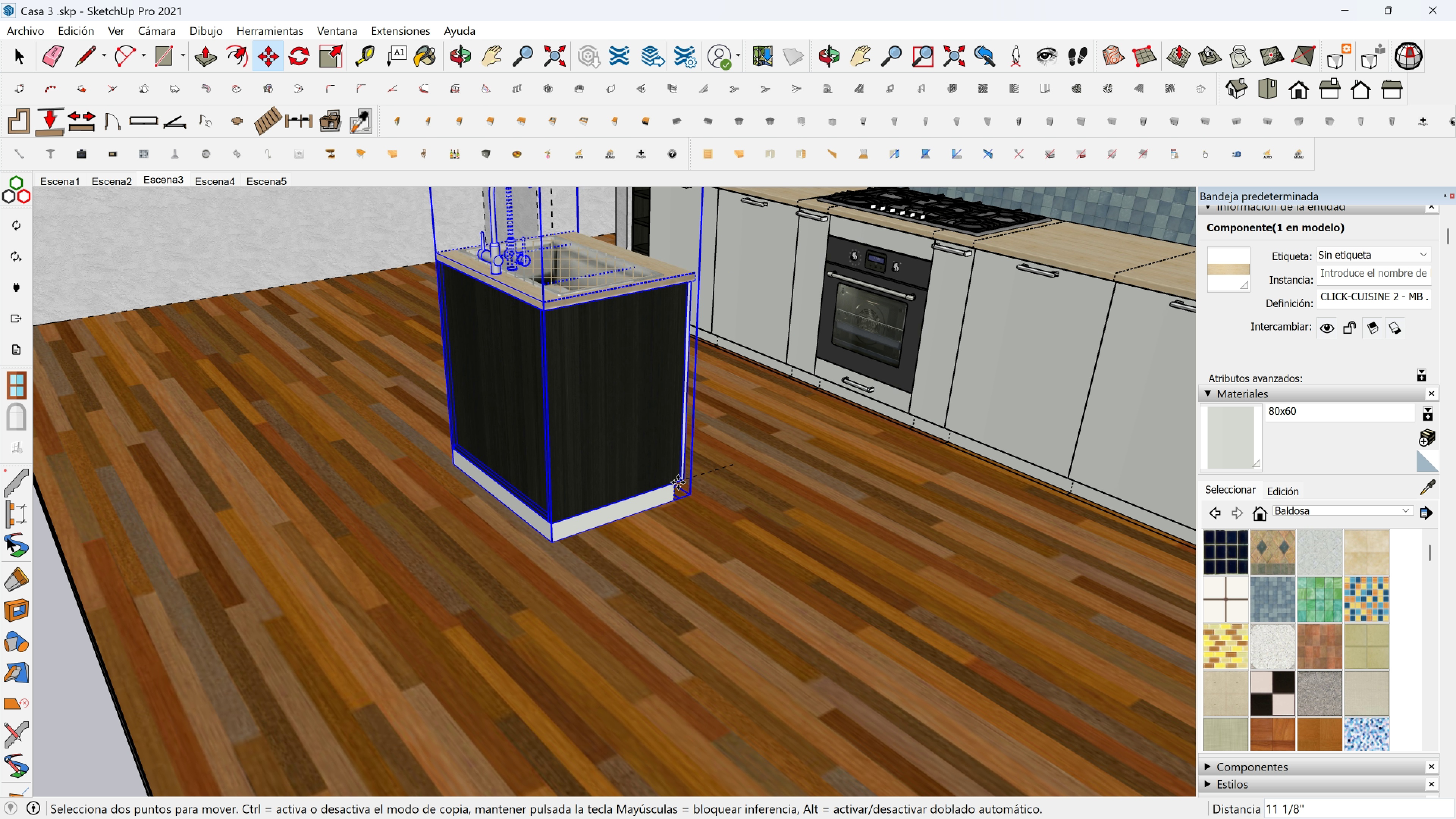 
key(Escape)
 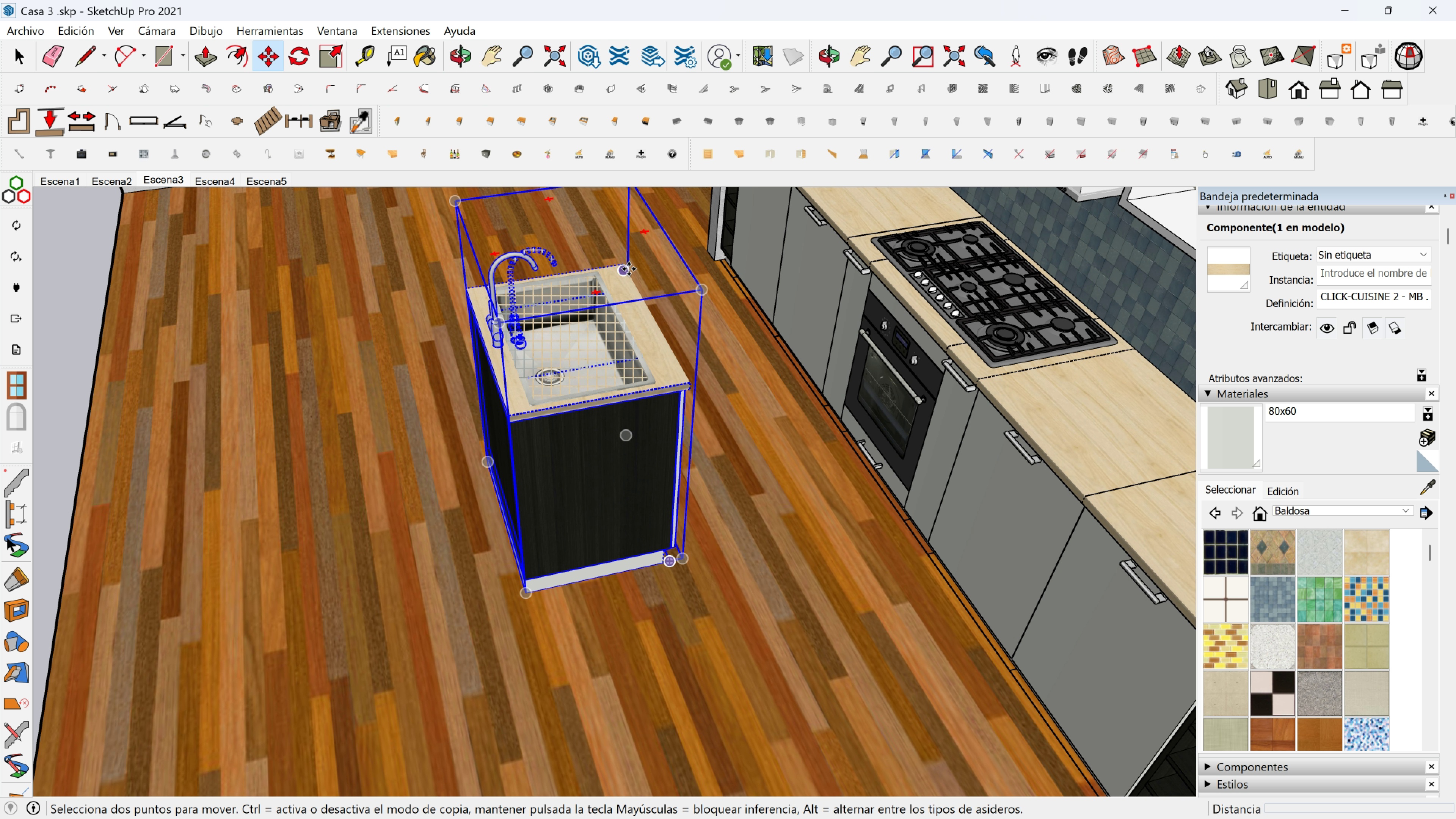 
left_click([628, 267])